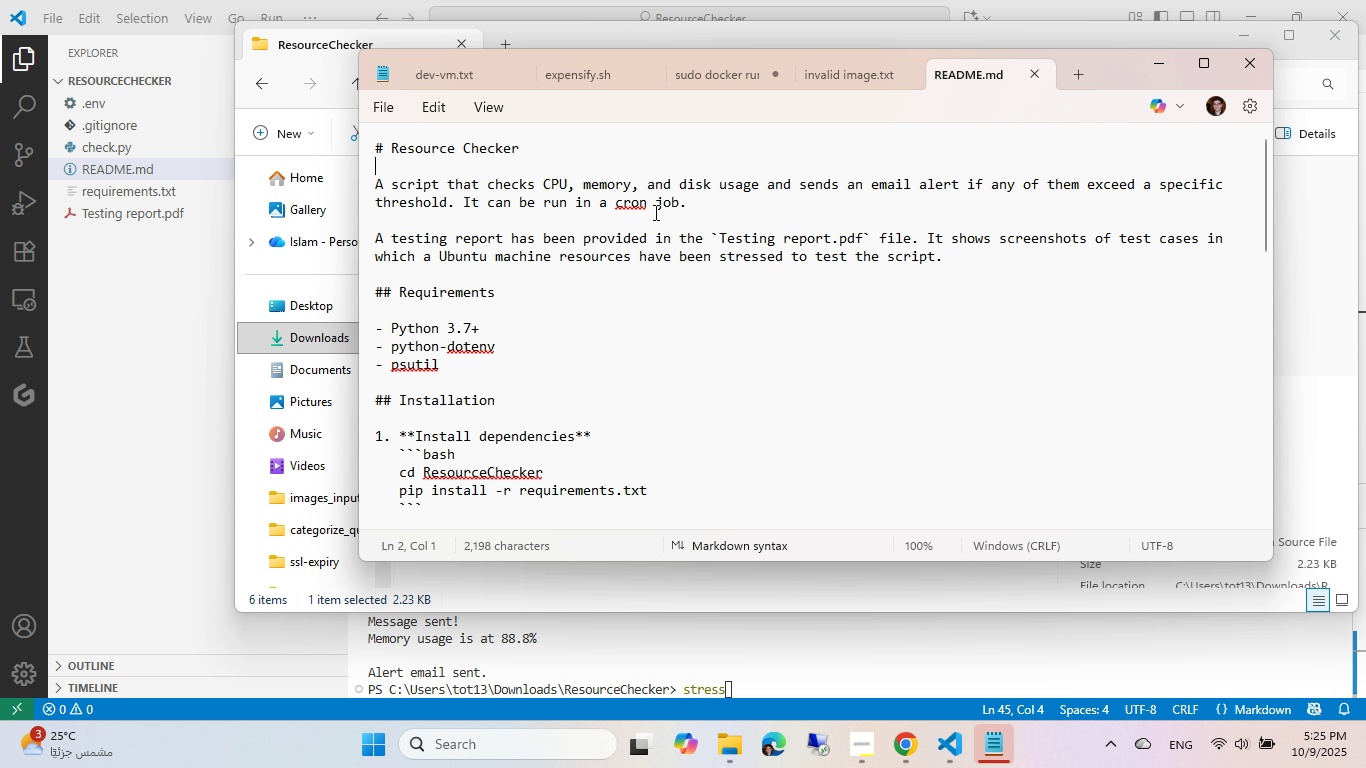 
left_click([654, 212])
 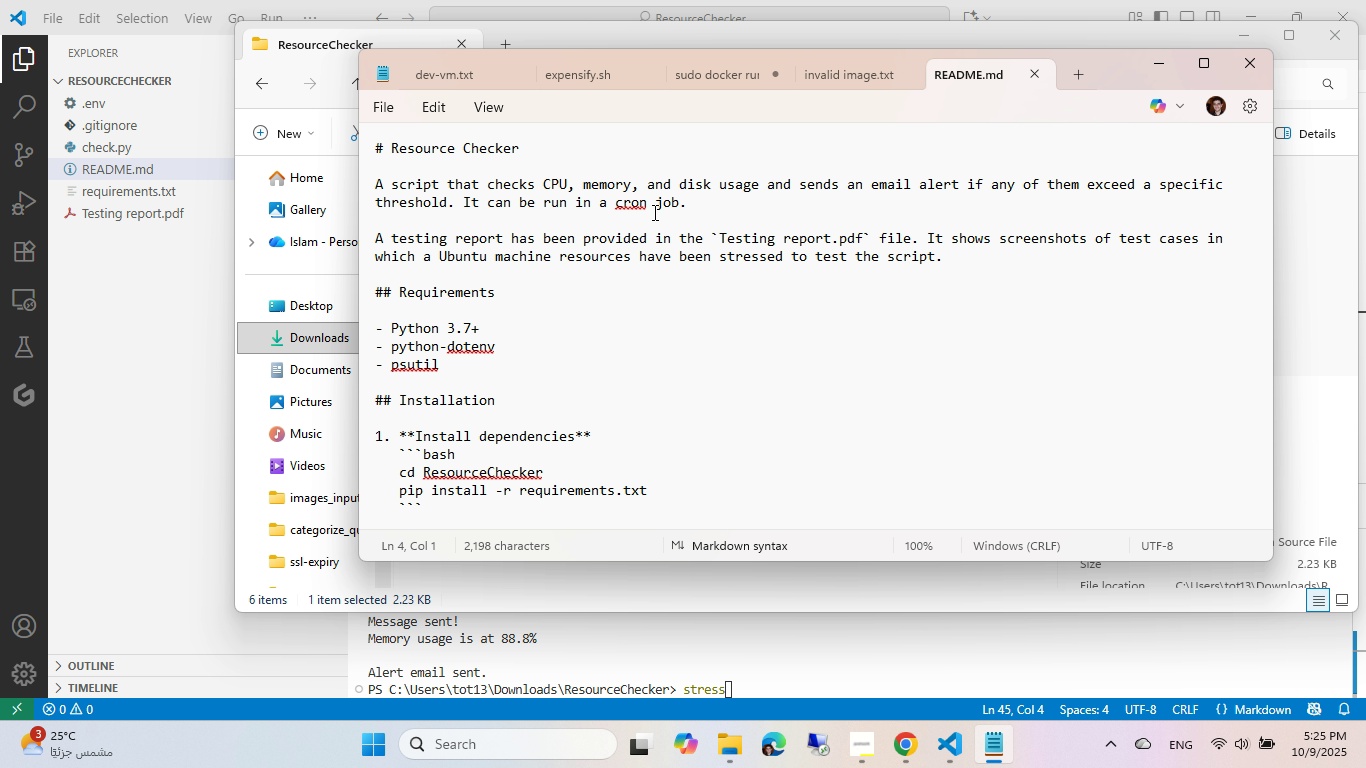 
left_click([706, 388])
 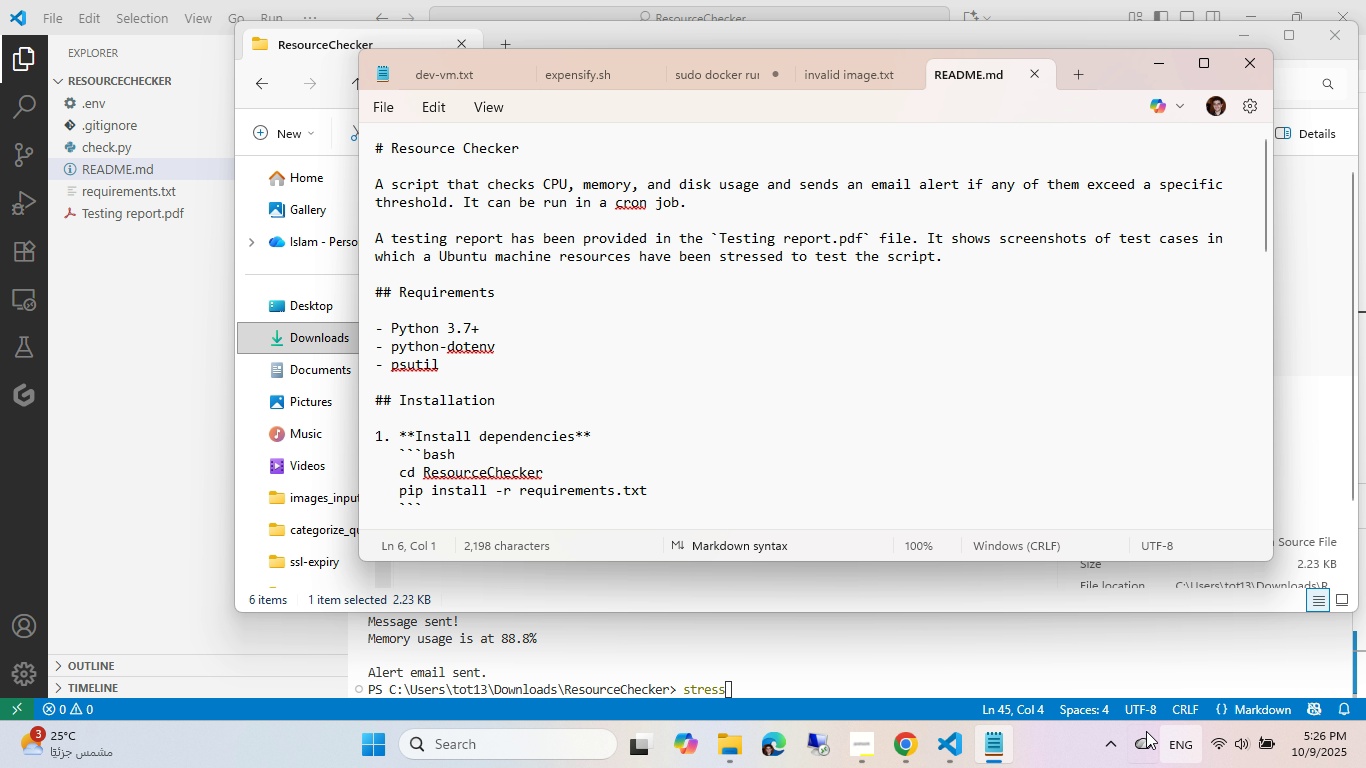 
wait(6.29)
 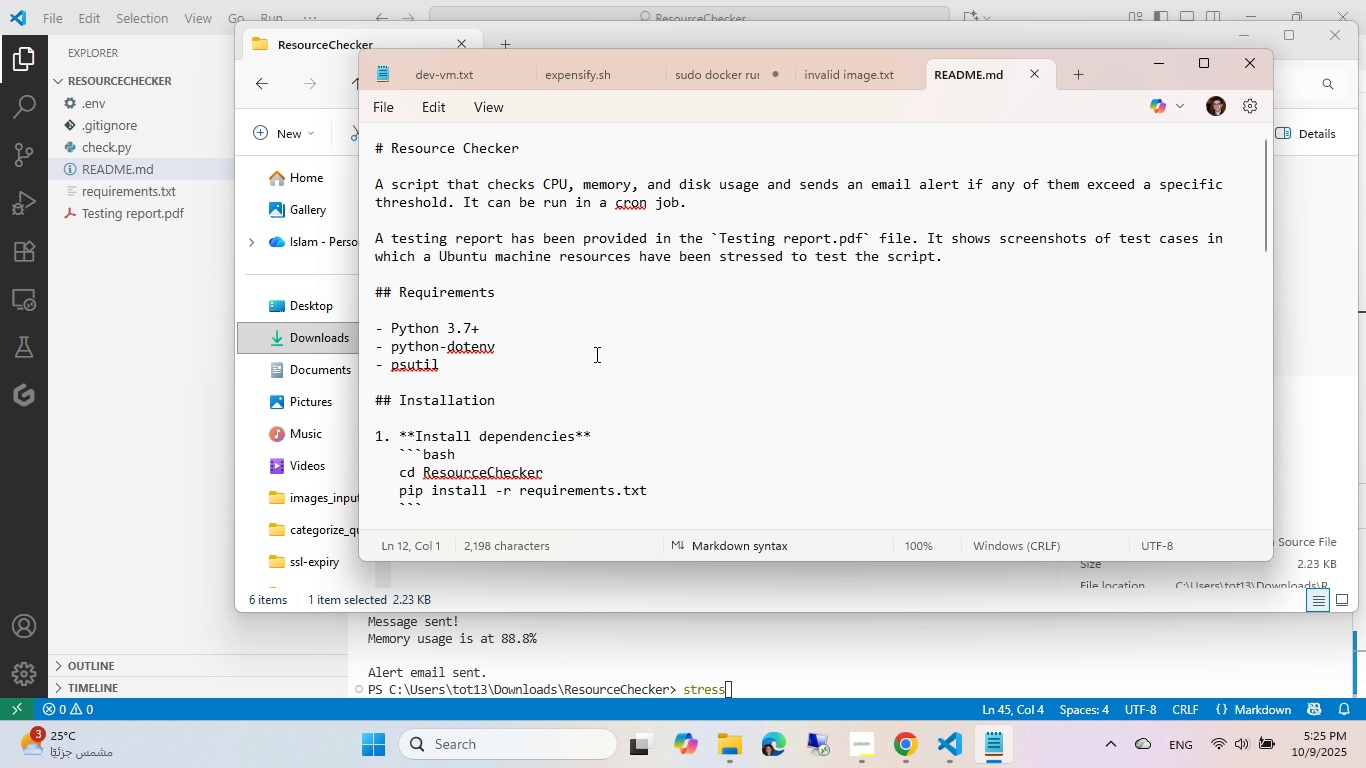 
left_click([1112, 748])
 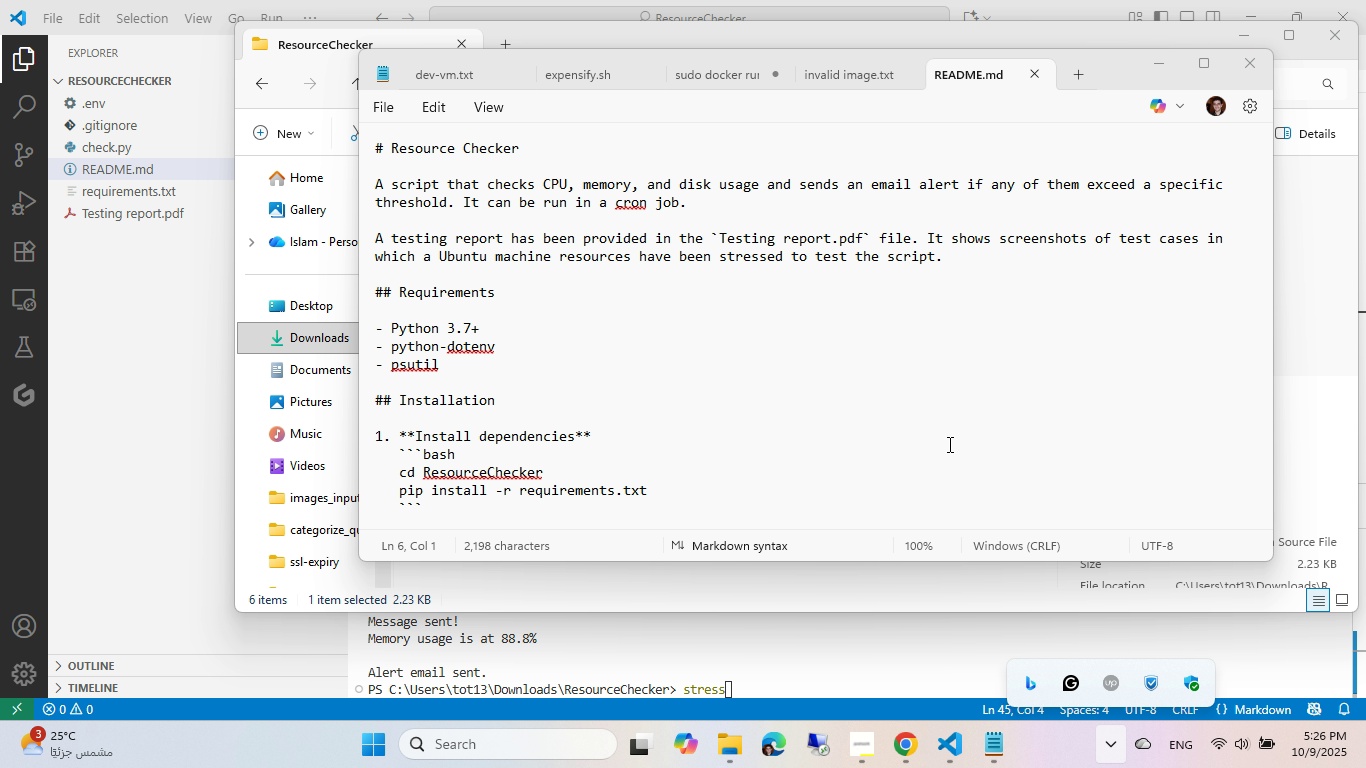 
left_click([816, 312])
 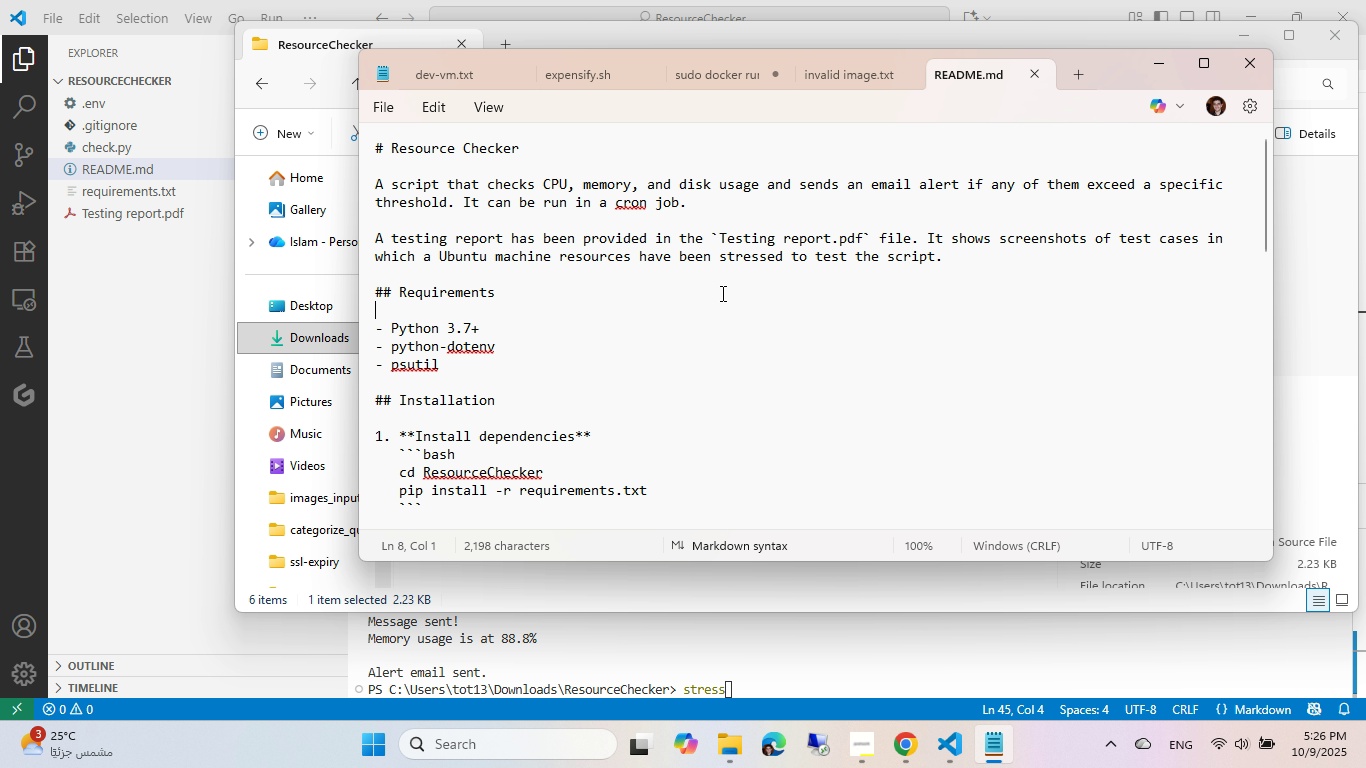 
scroll: coordinate [721, 293], scroll_direction: down, amount: 4.0
 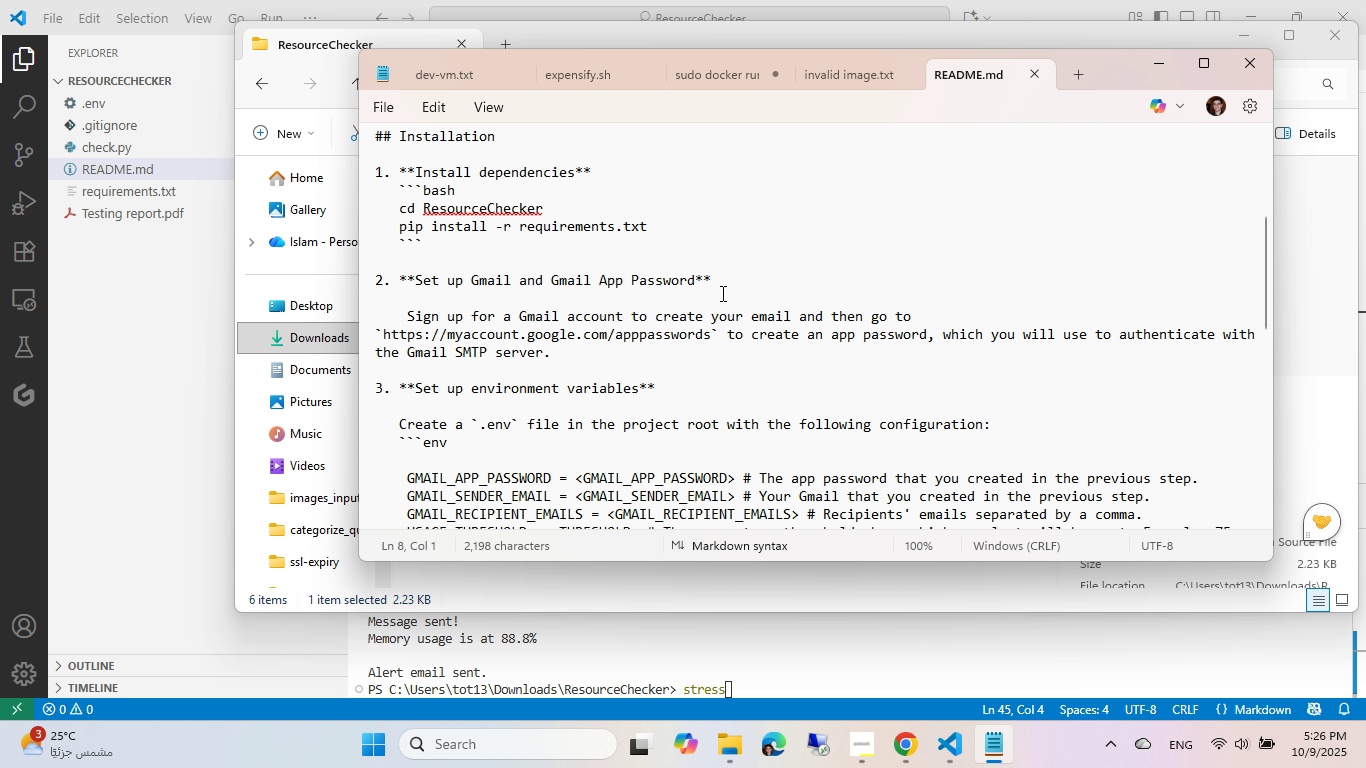 
left_click([721, 293])
 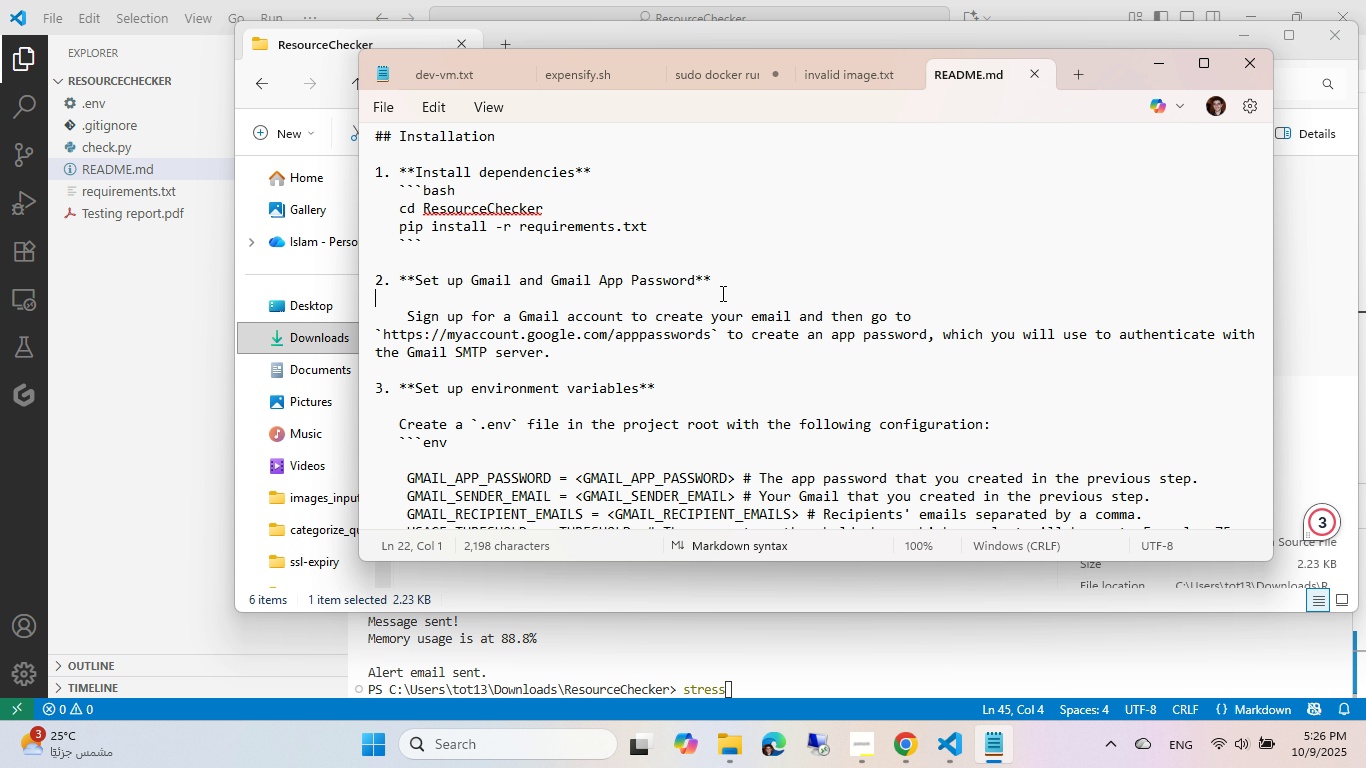 
scroll: coordinate [764, 259], scroll_direction: down, amount: 9.0
 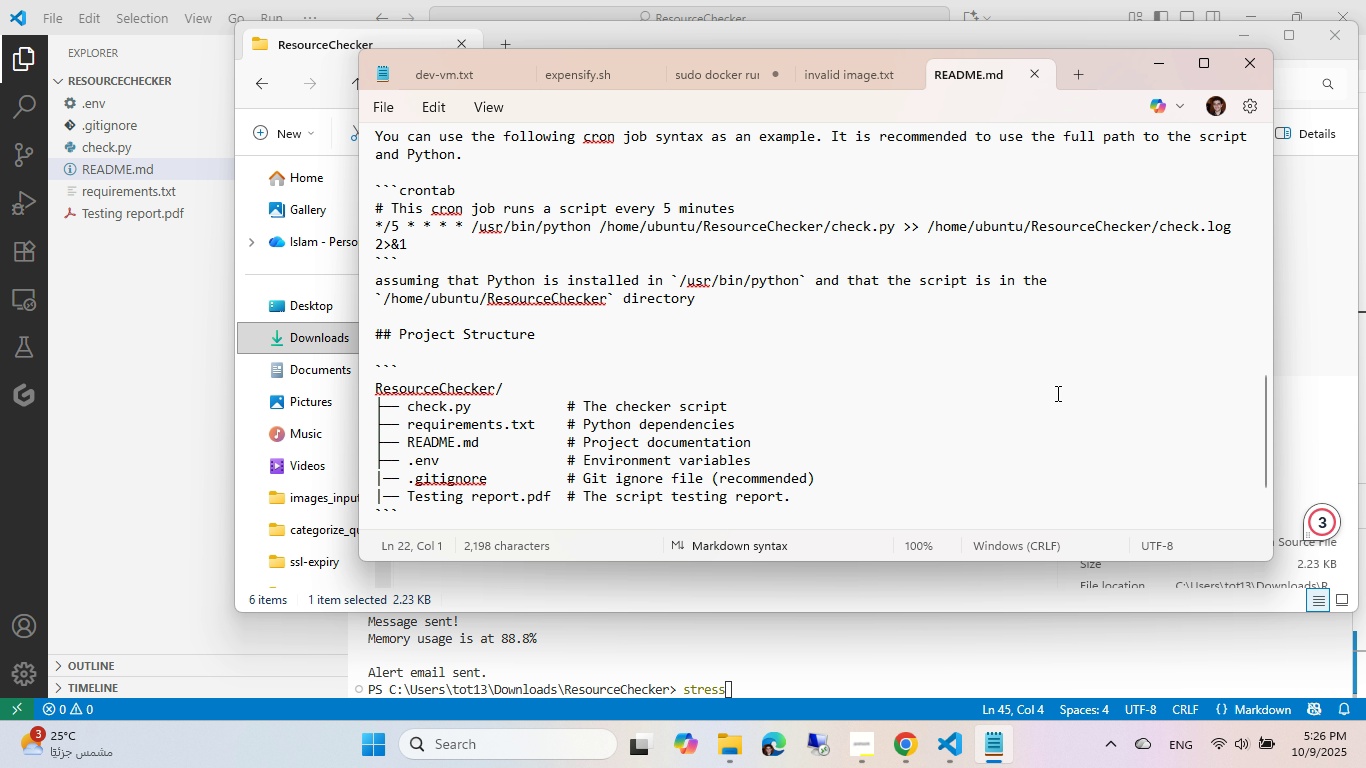 
mouse_move([1275, 493])
 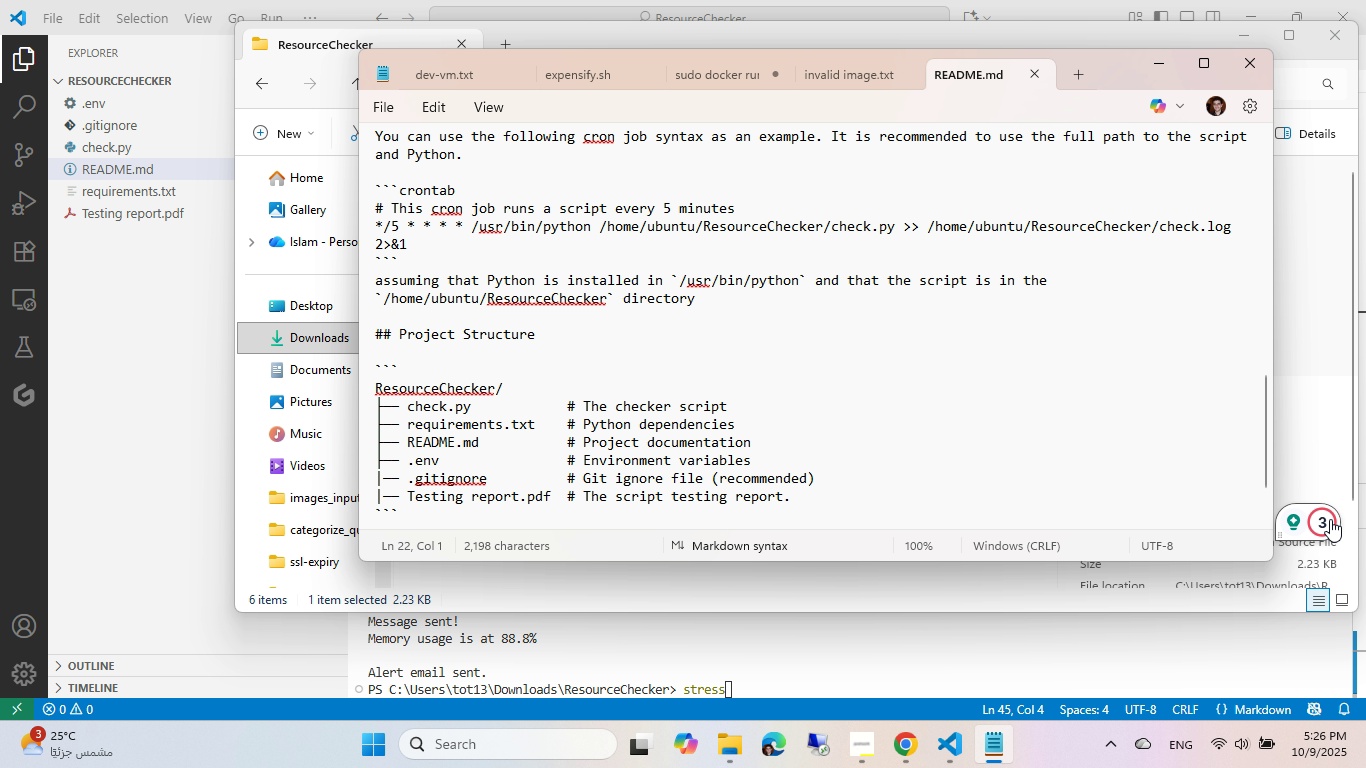 
left_click([1330, 519])
 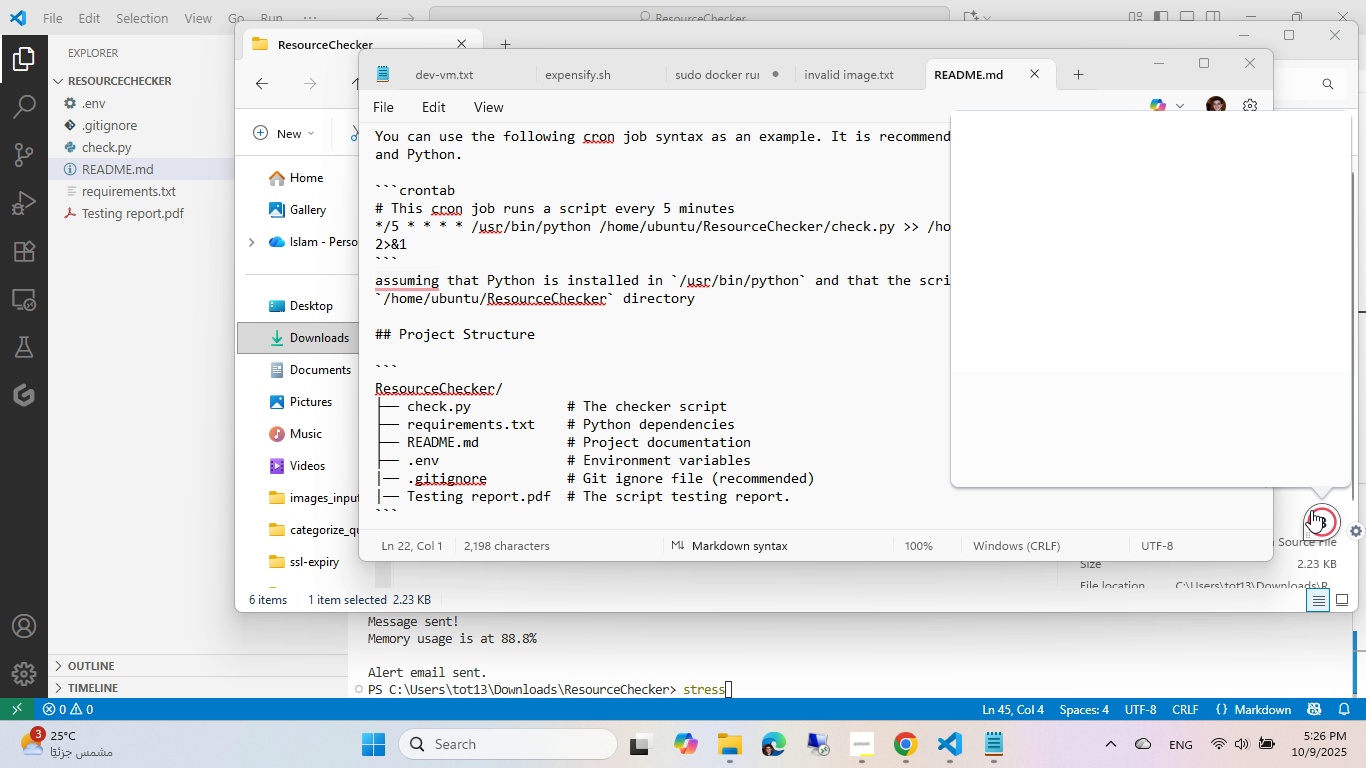 
mouse_move([999, 399])
 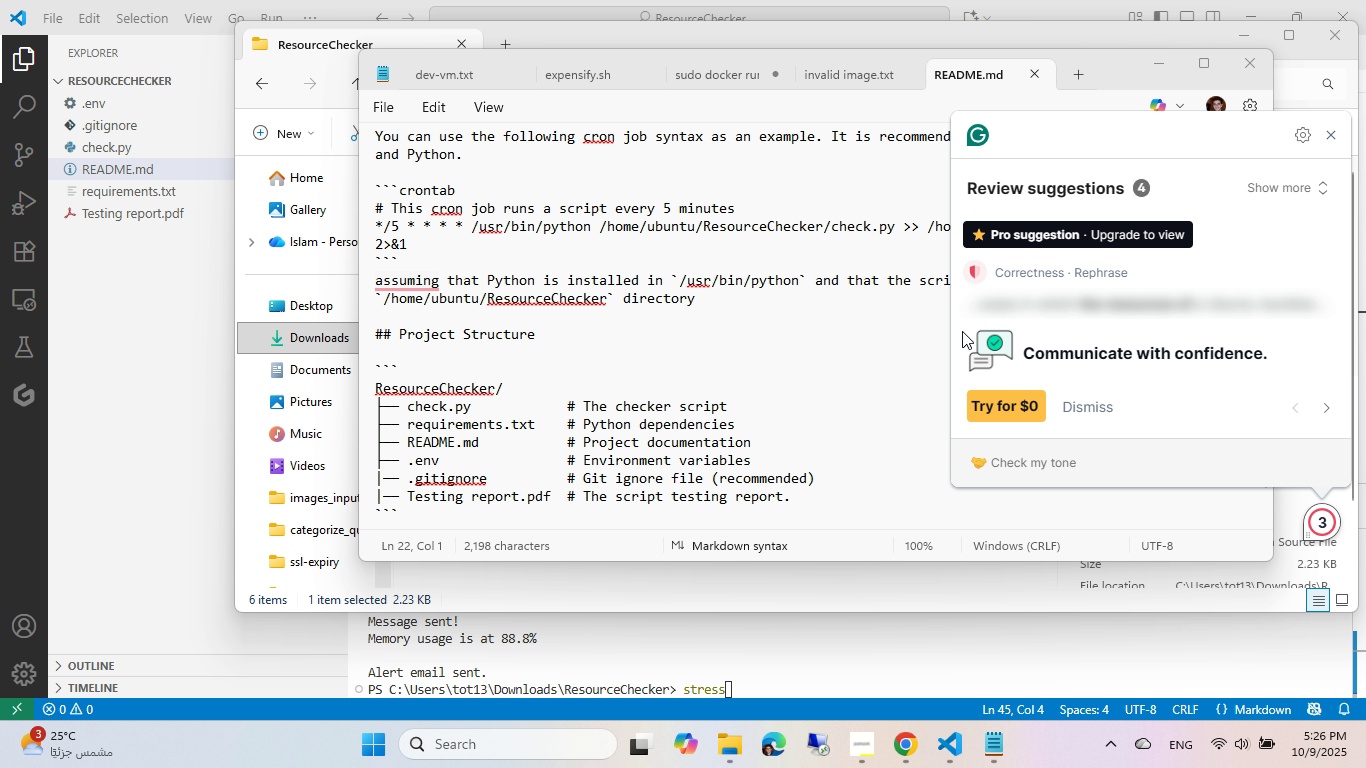 
scroll: coordinate [1092, 233], scroll_direction: up, amount: 2.0
 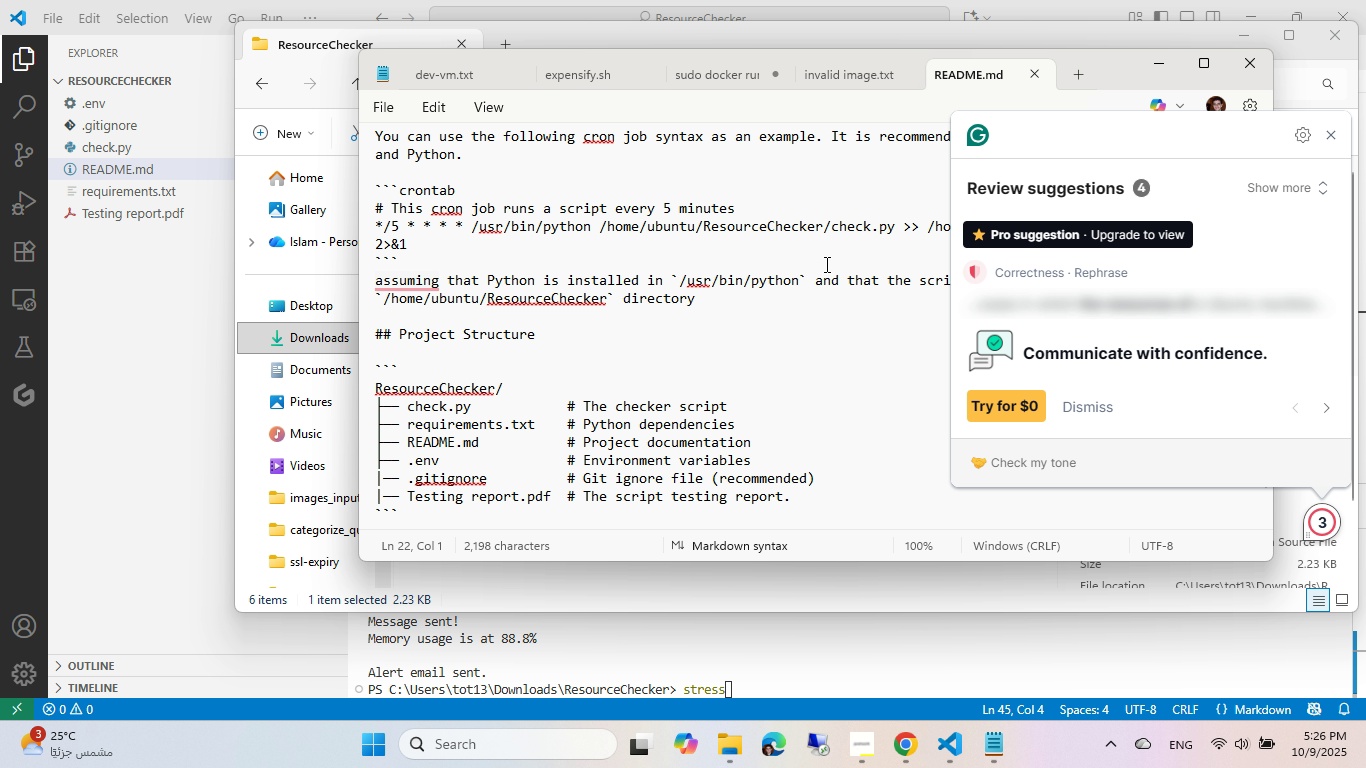 
left_click([825, 264])
 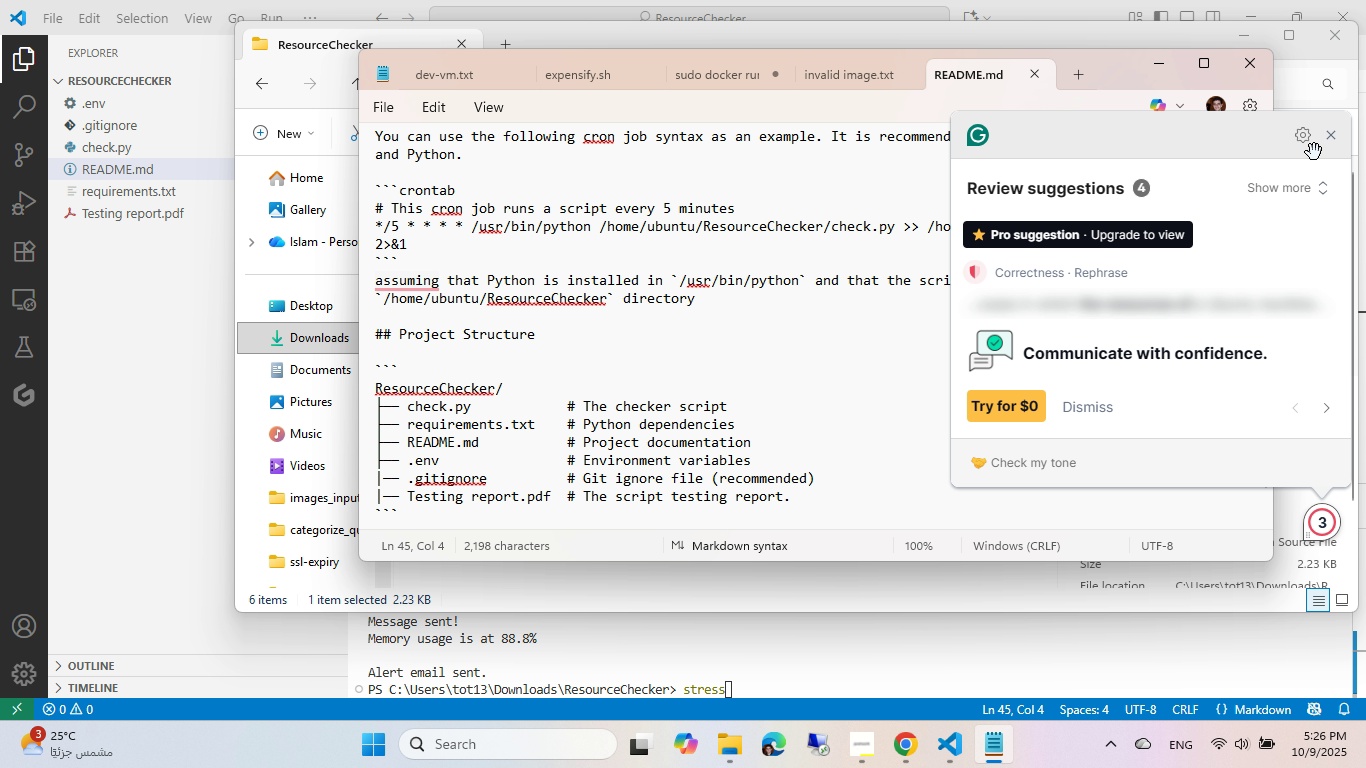 
left_click([1329, 143])
 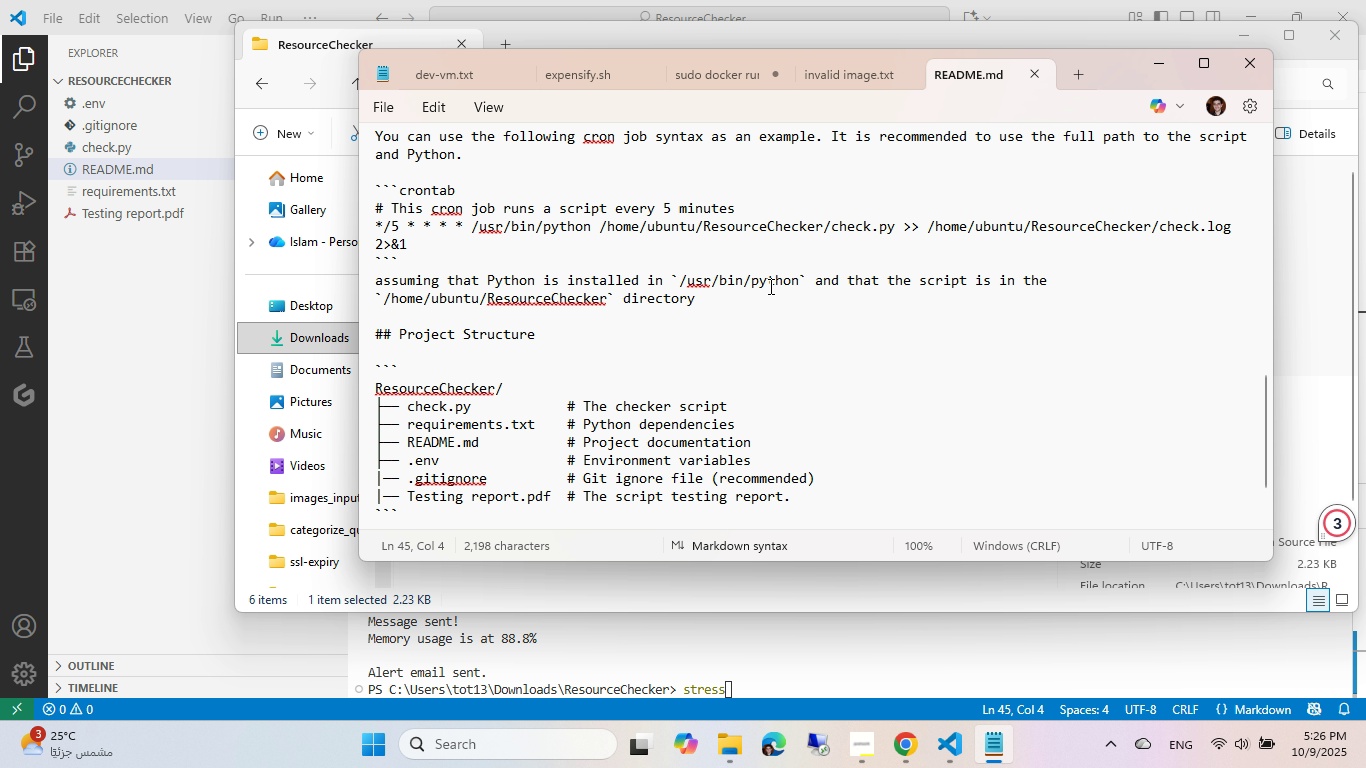 
scroll: coordinate [766, 284], scroll_direction: down, amount: 6.0
 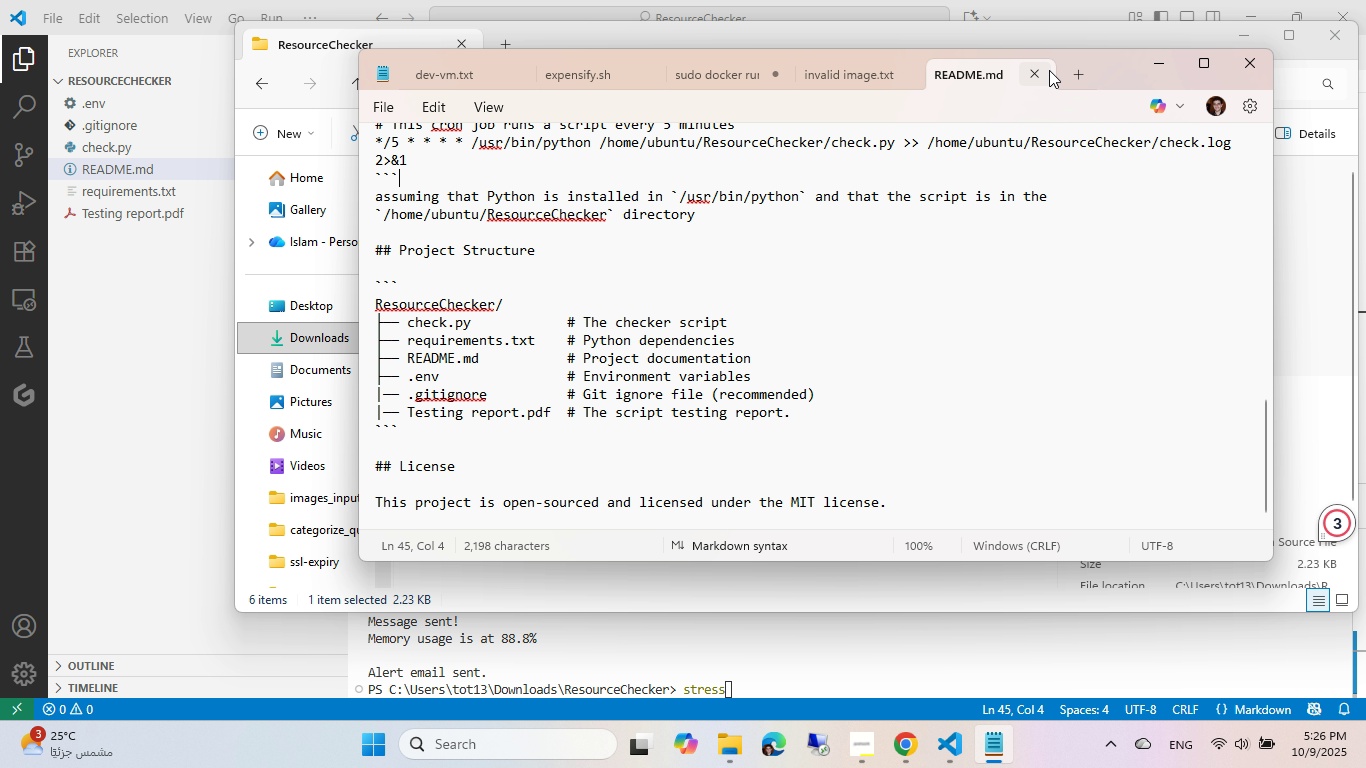 
left_click([1048, 70])
 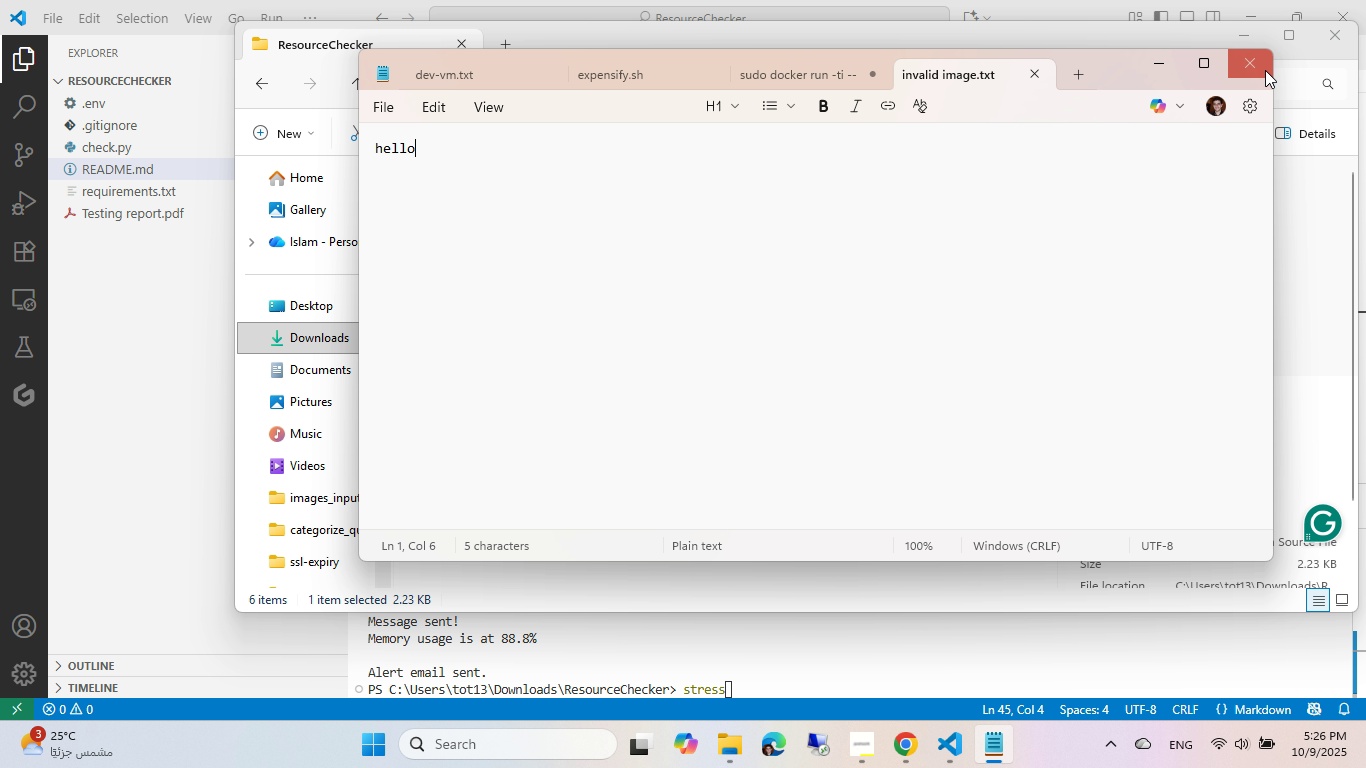 
left_click([1265, 69])
 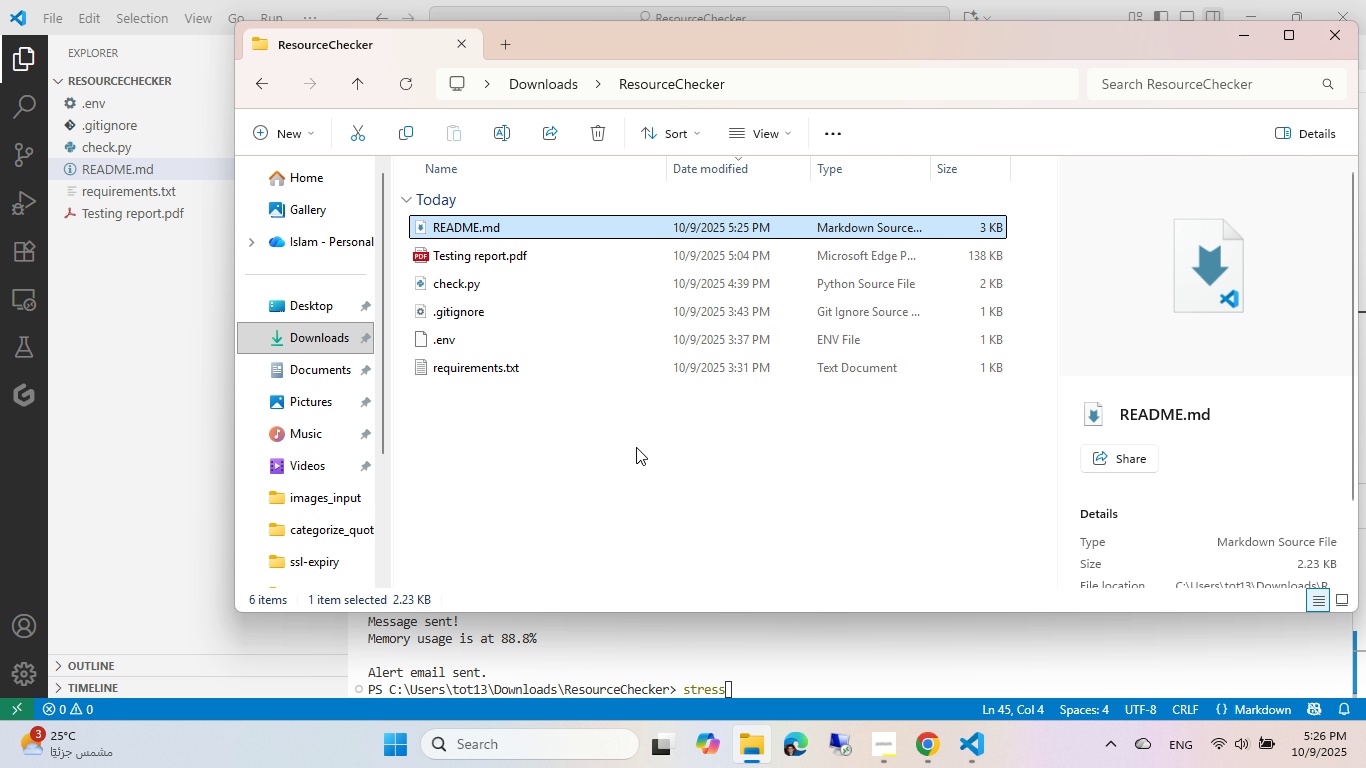 